 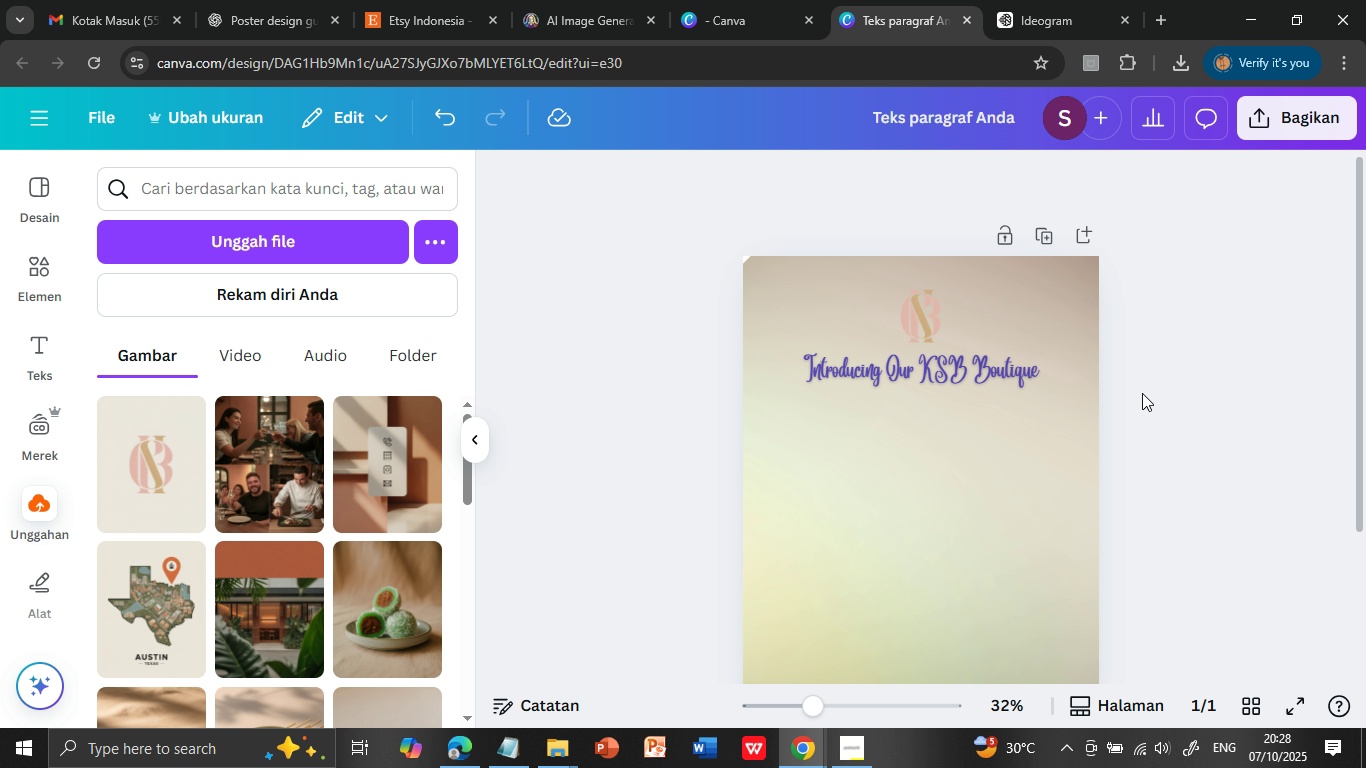 
left_click([864, 372])
 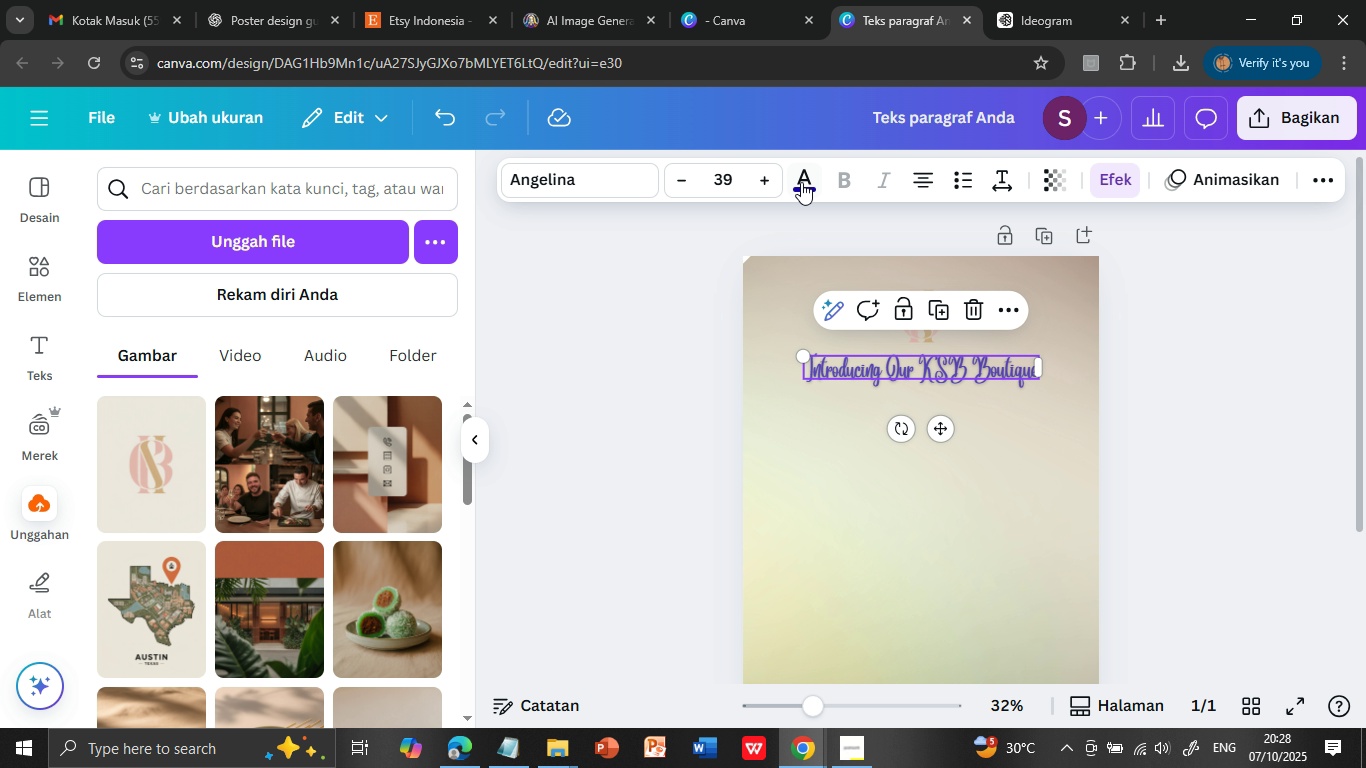 
left_click([801, 180])
 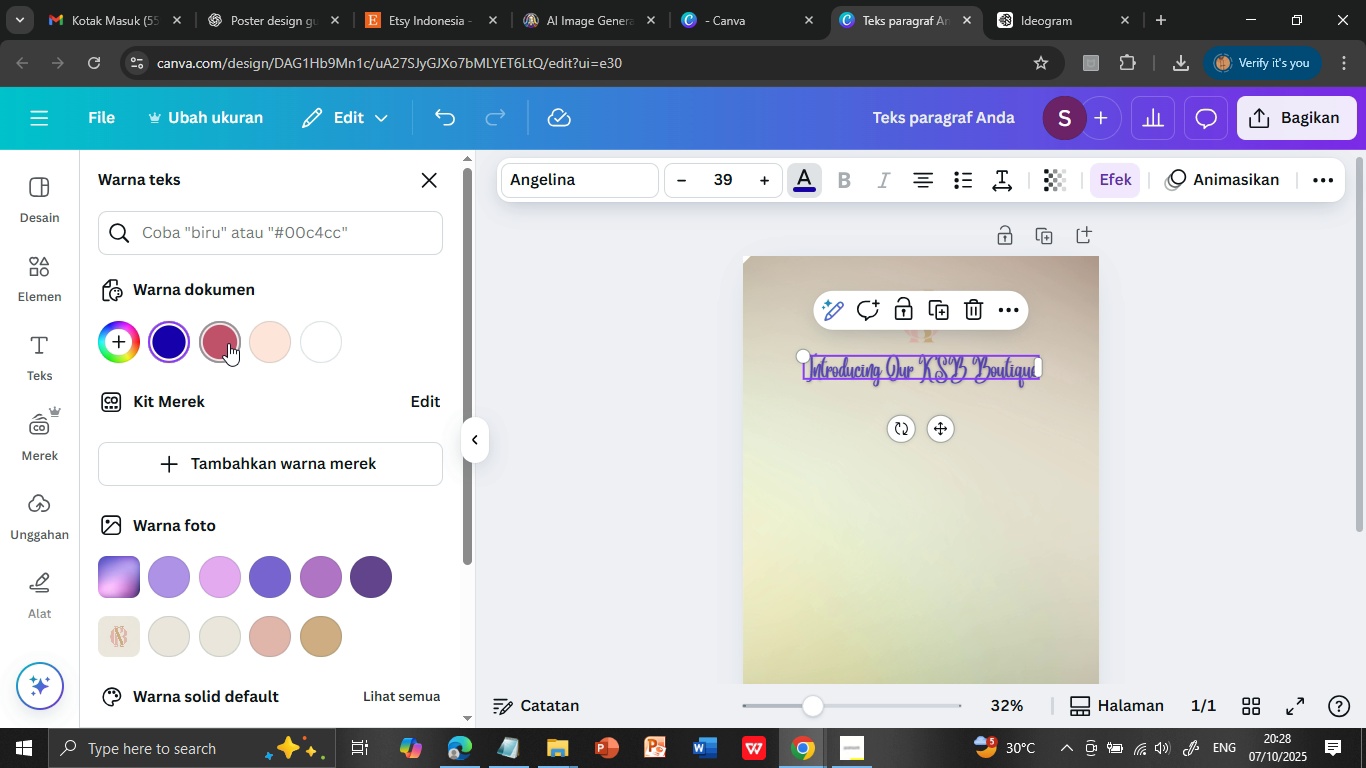 
left_click([224, 337])
 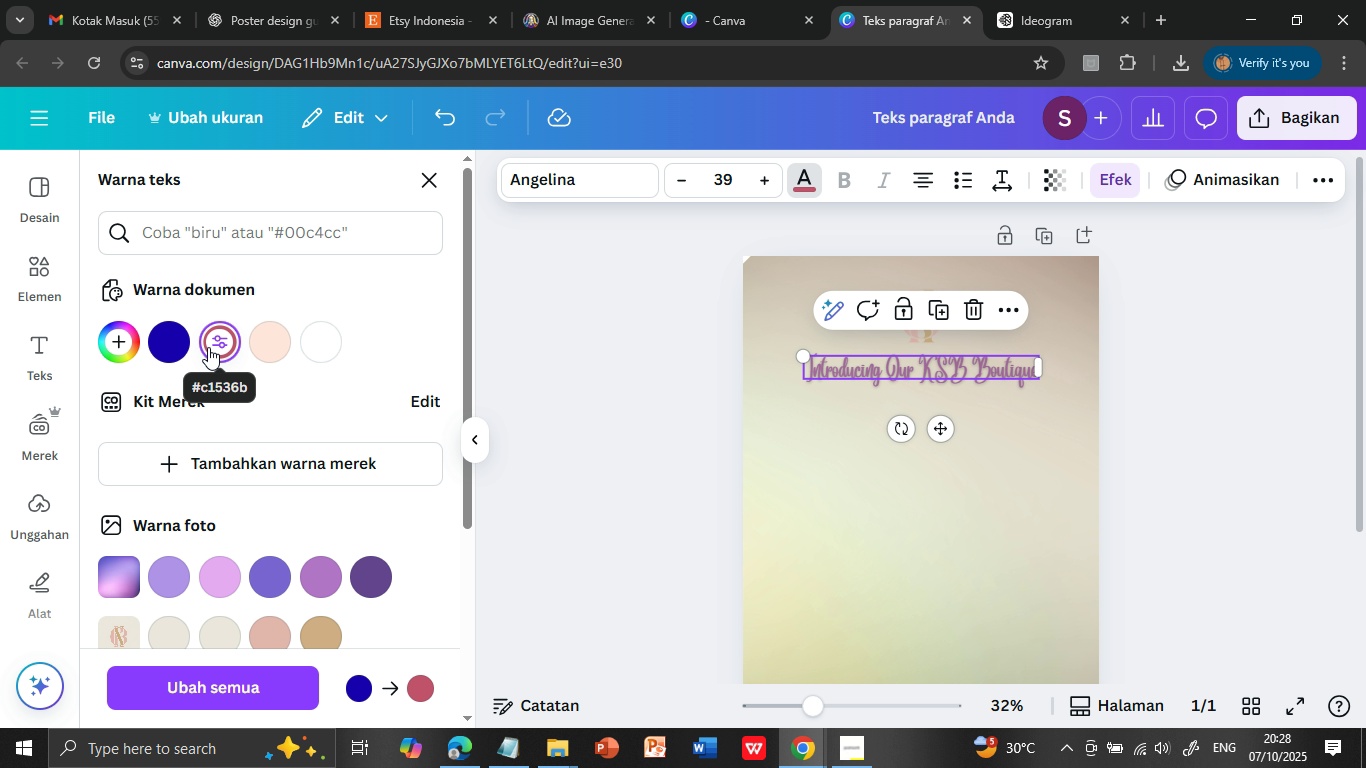 
left_click([1145, 466])
 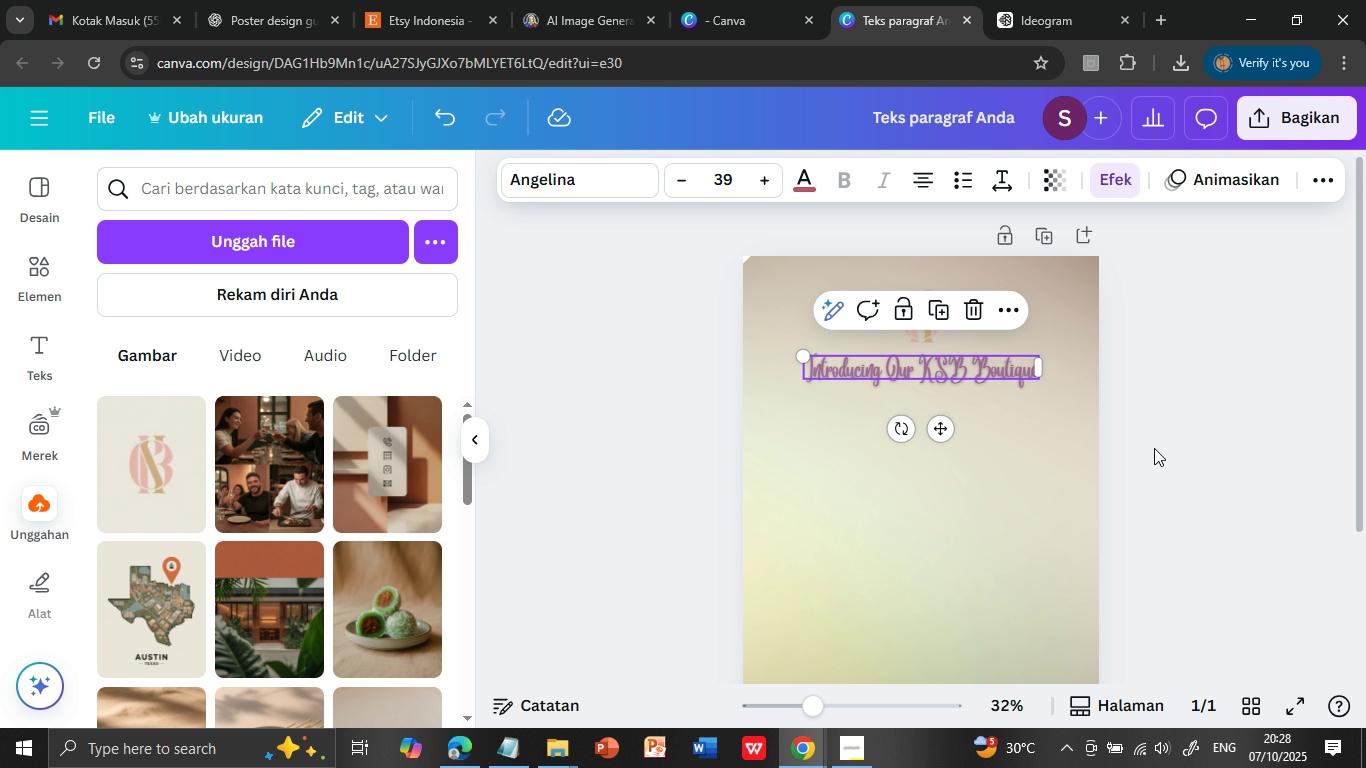 
left_click([1154, 448])
 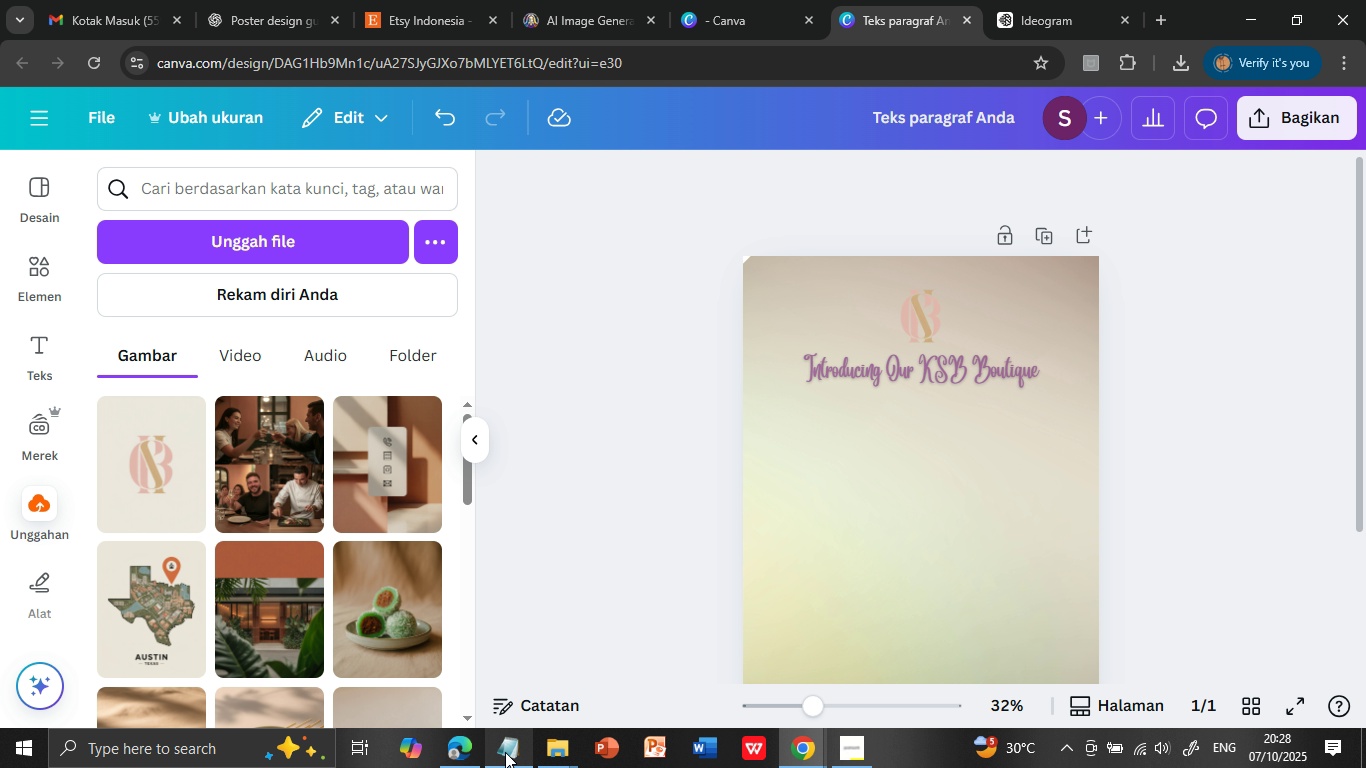 
wait(7.36)
 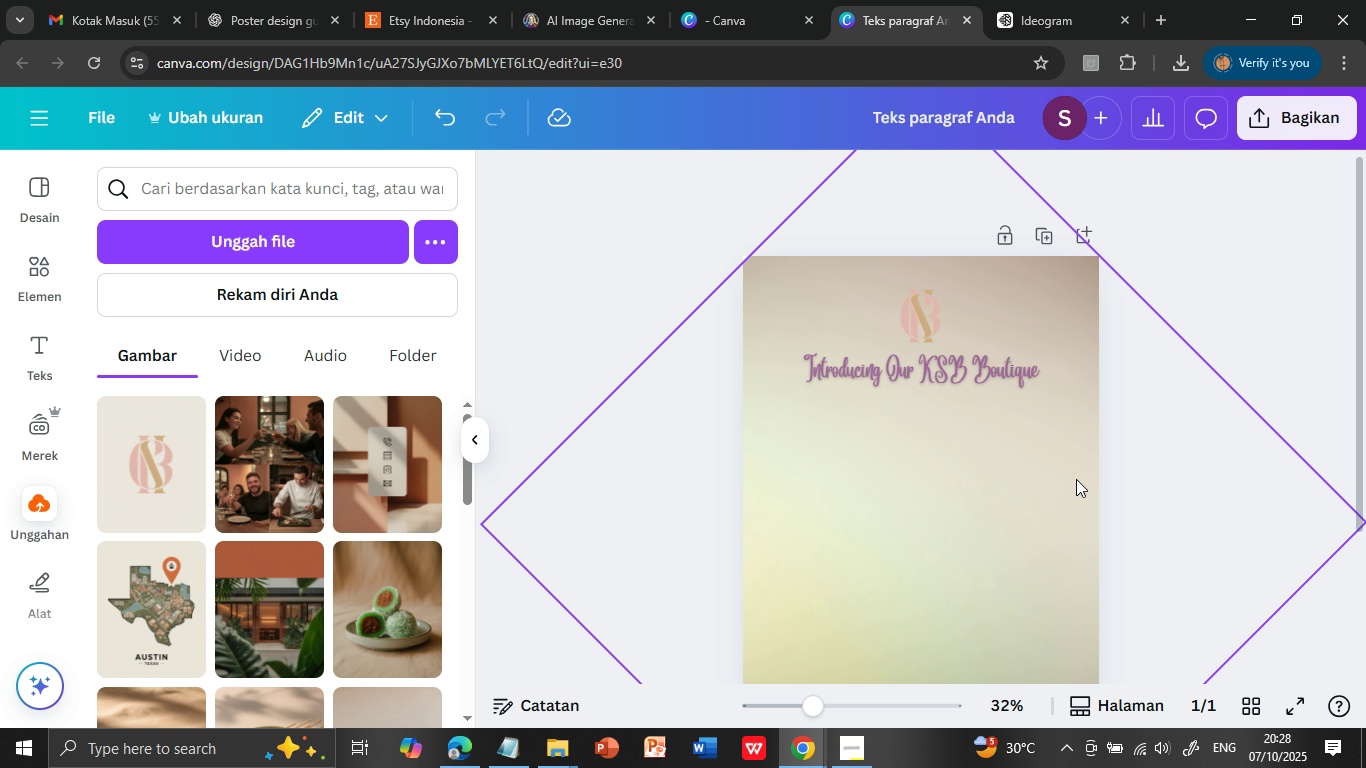 
left_click([510, 752])